 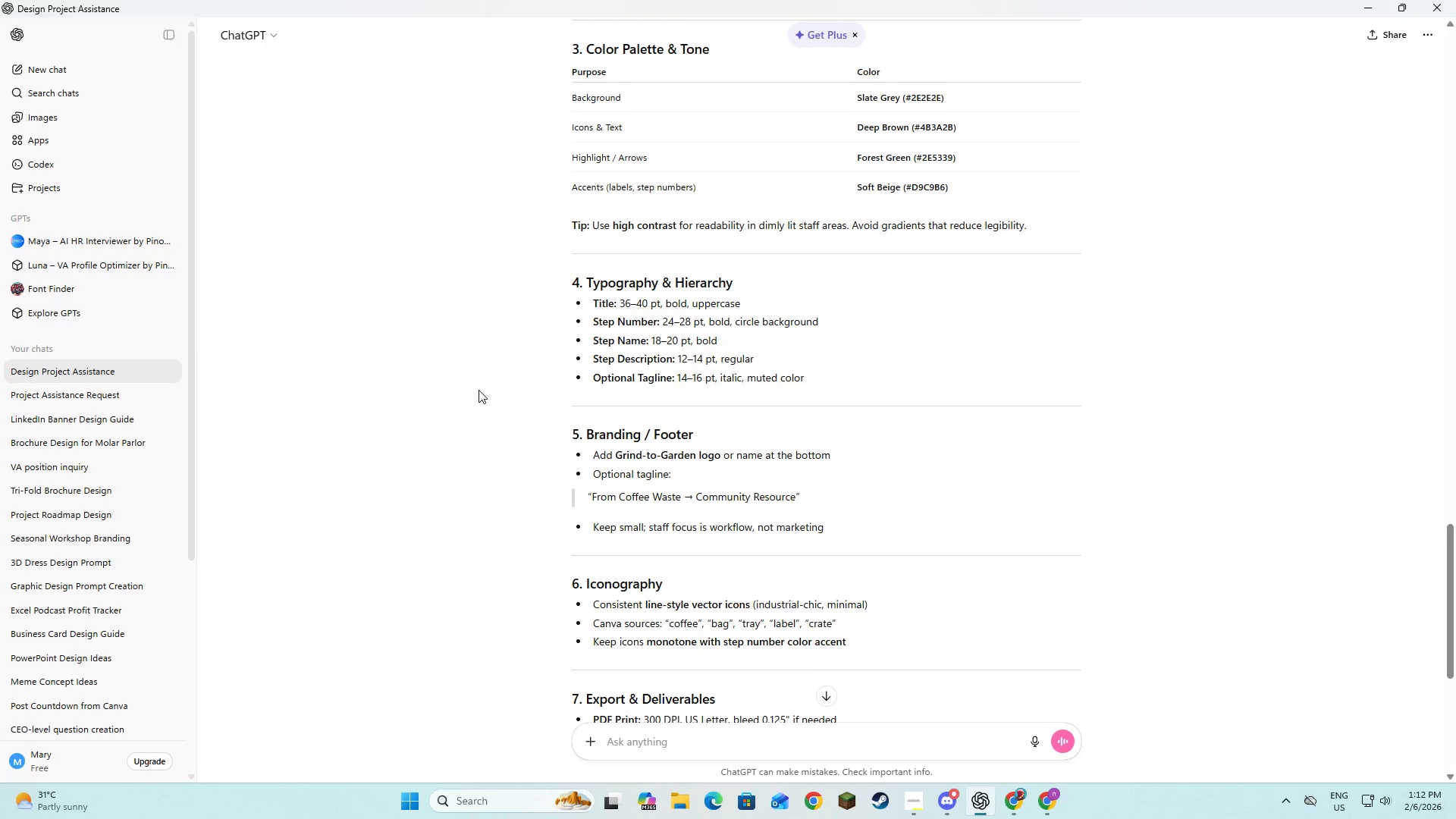 
scroll: coordinate [482, 390], scroll_direction: up, amount: 6.0
 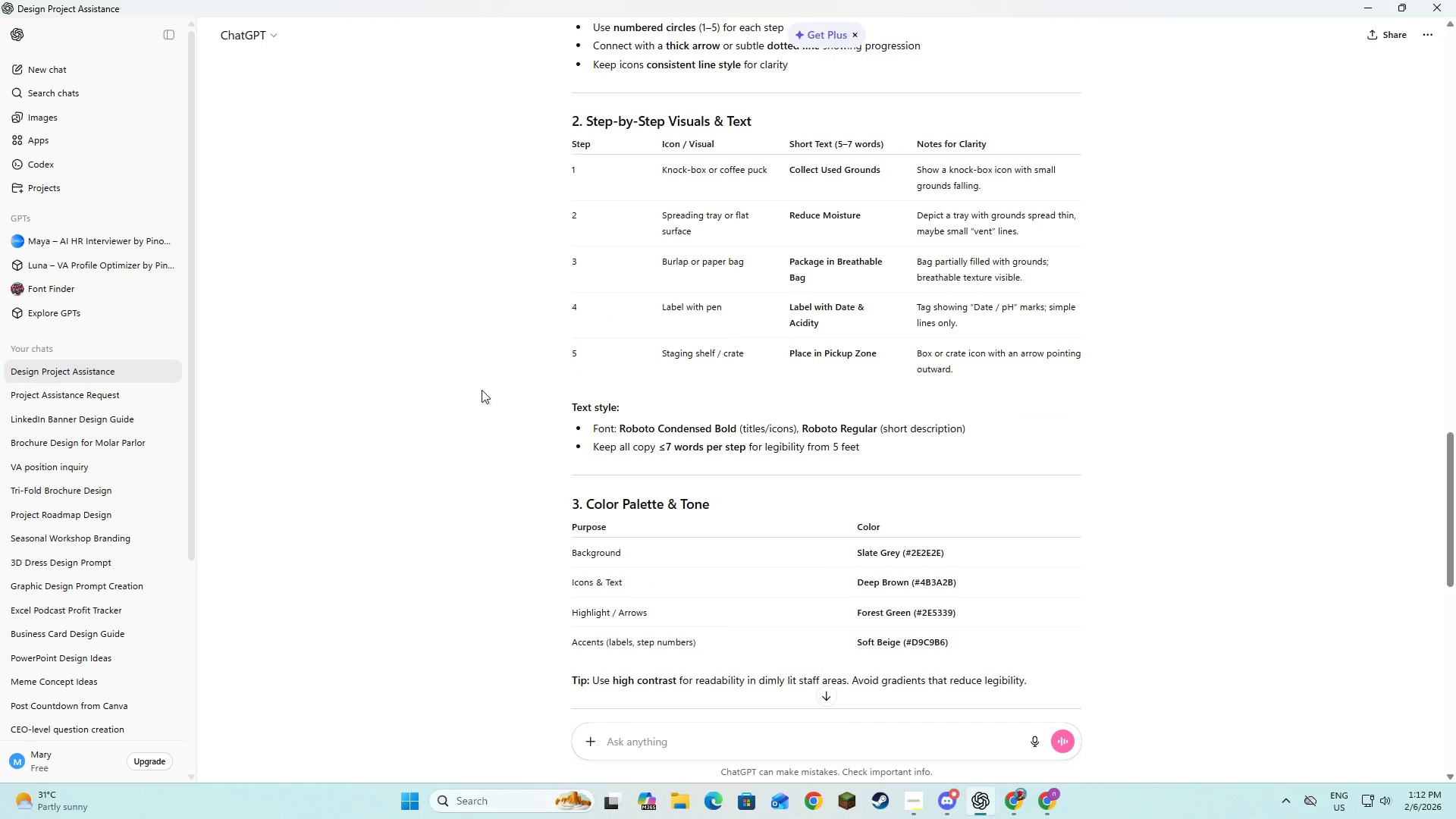 
scroll: coordinate [501, 392], scroll_direction: down, amount: 12.0
 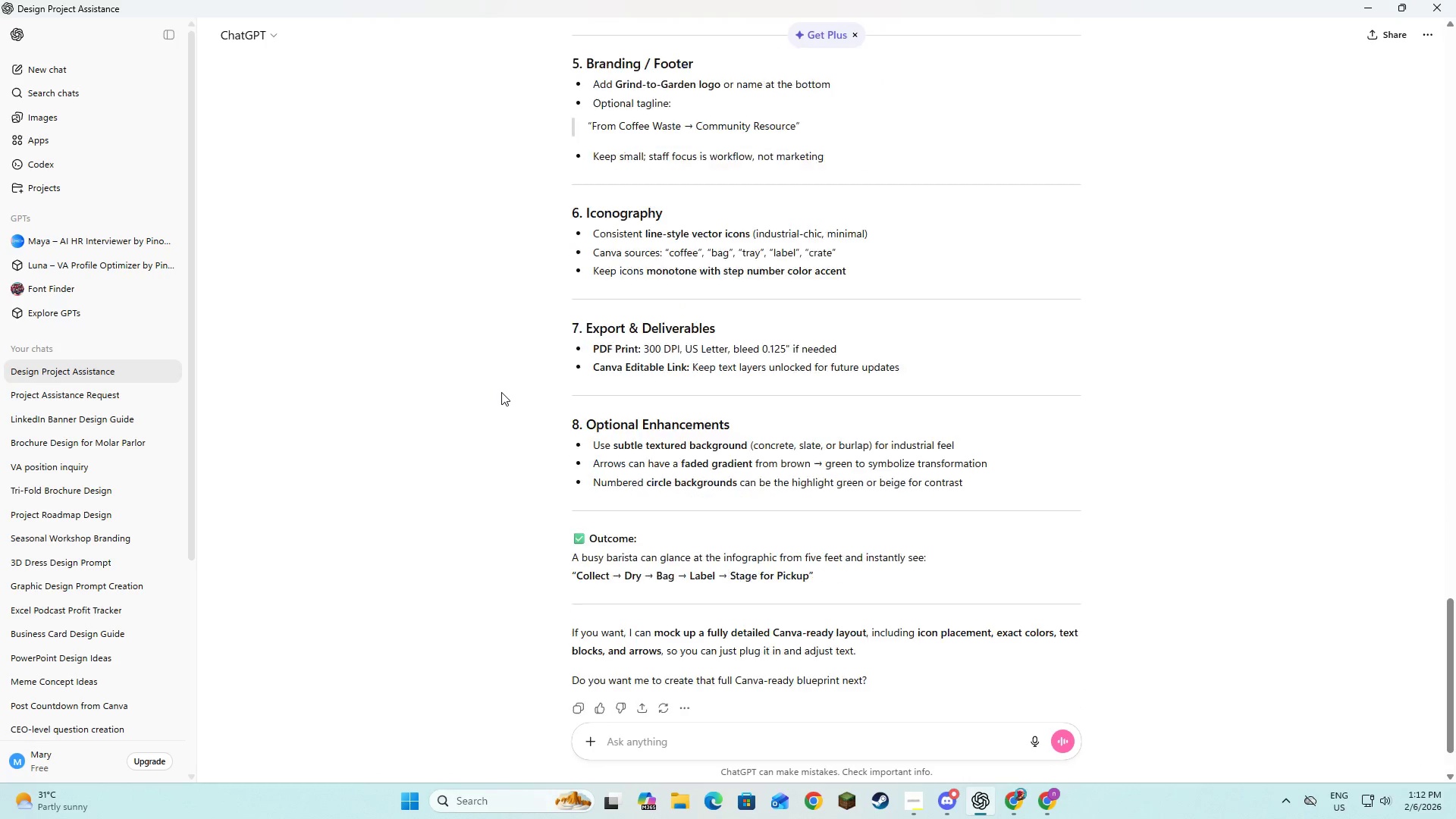 
scroll: coordinate [503, 391], scroll_direction: up, amount: 13.0
 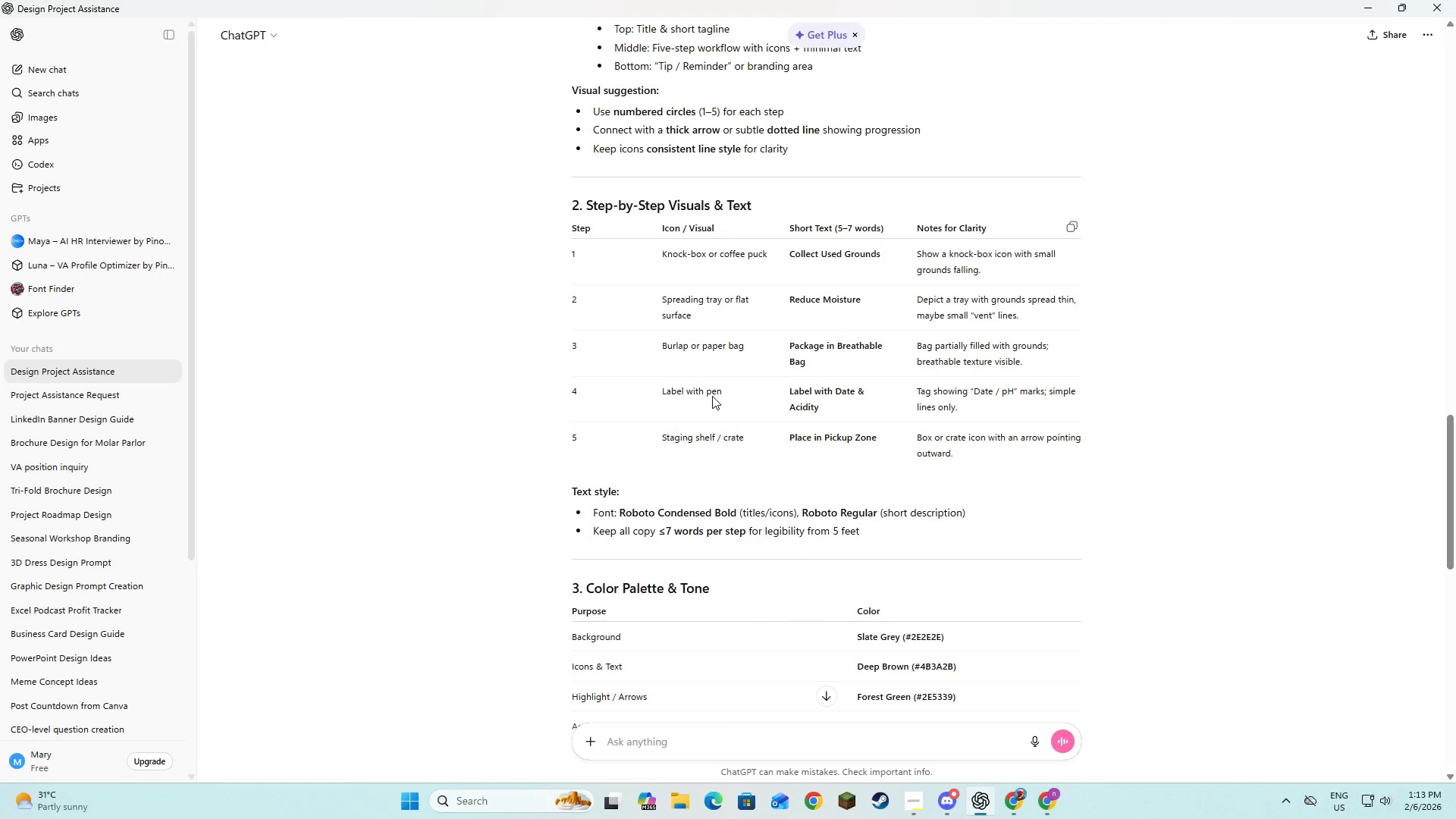 
left_click_drag(start_coordinate=[728, 386], to_coordinate=[692, 388])
 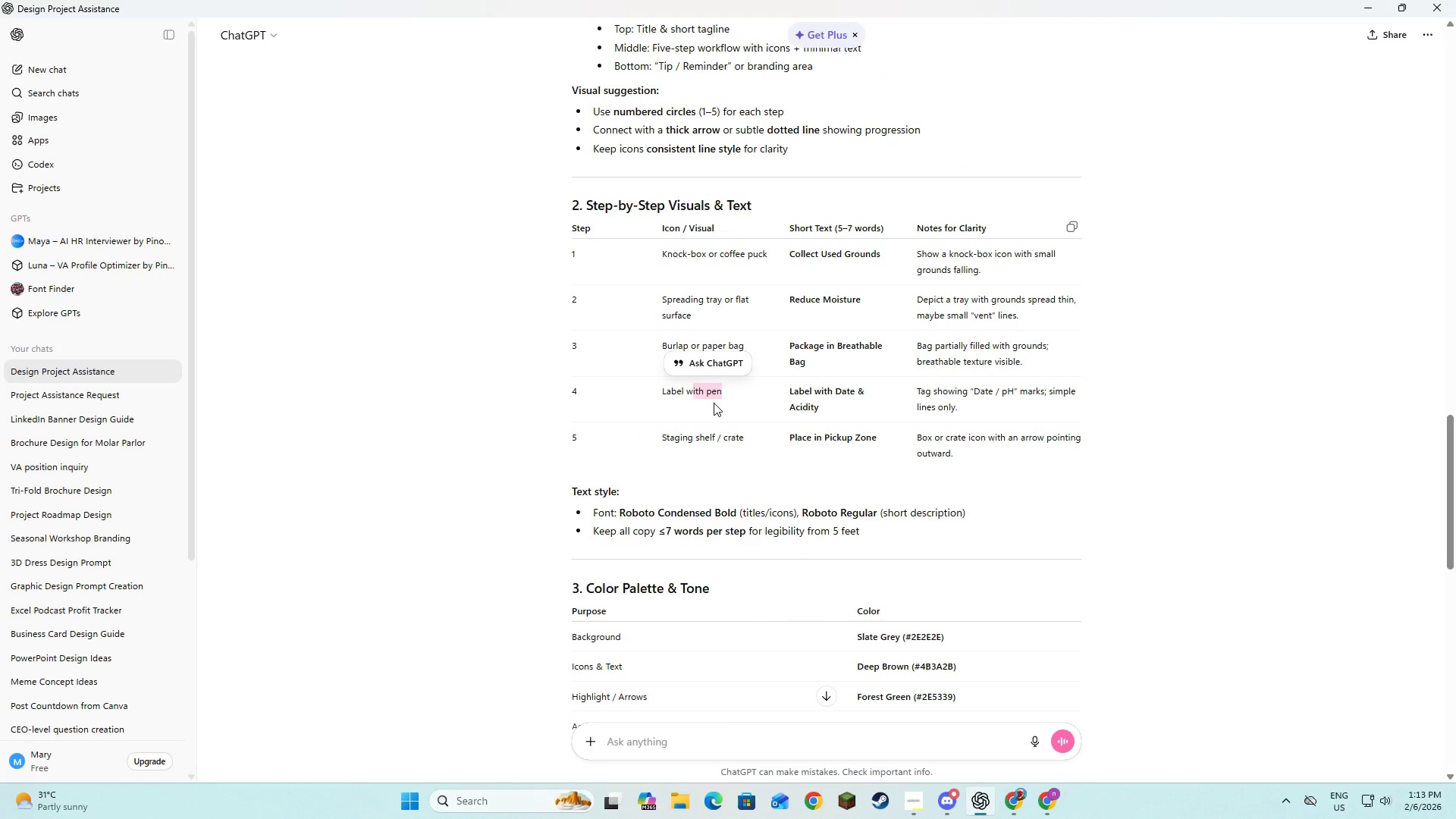 
left_click([714, 403])
 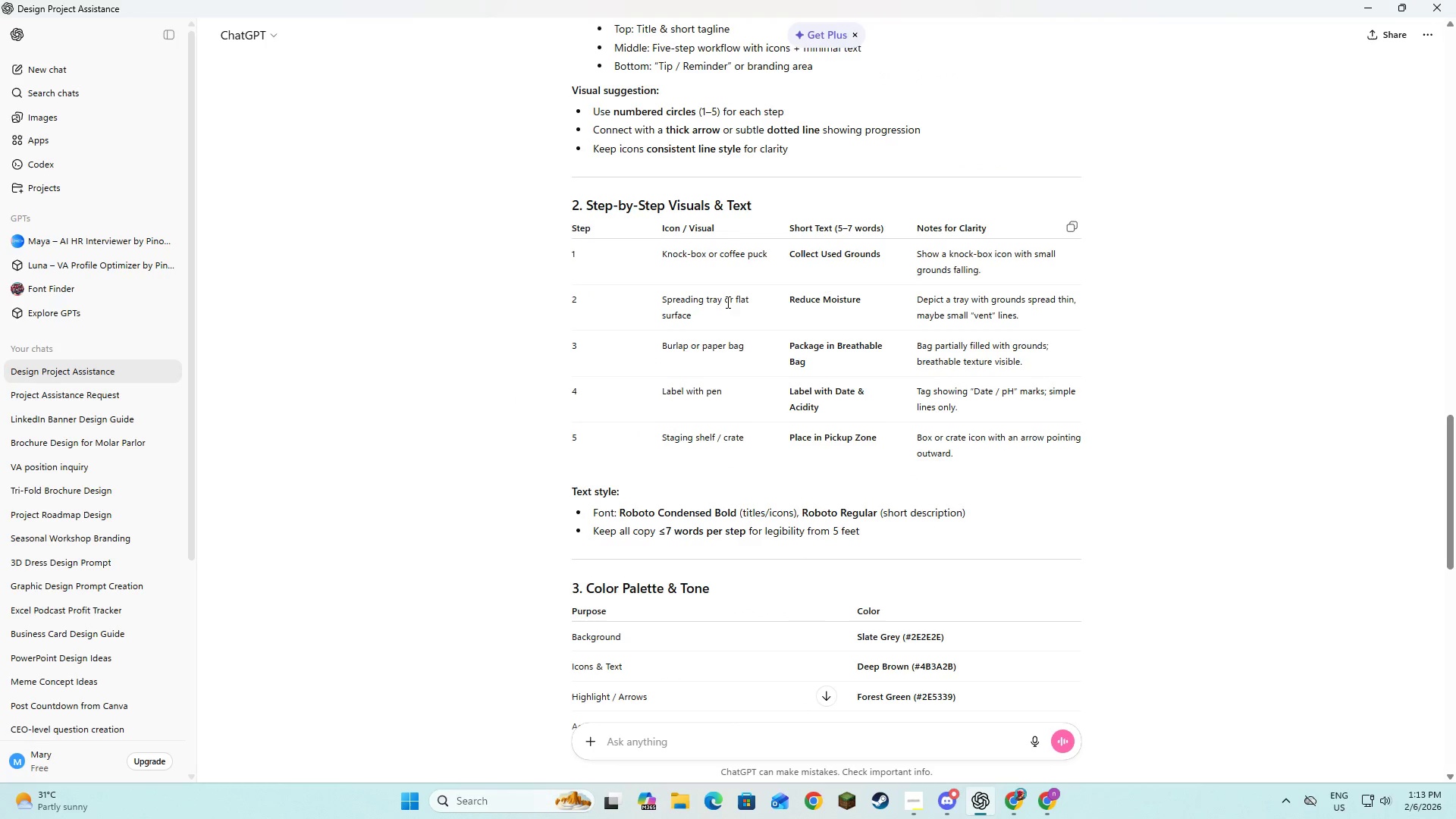 
left_click_drag(start_coordinate=[733, 310], to_coordinate=[687, 307])
 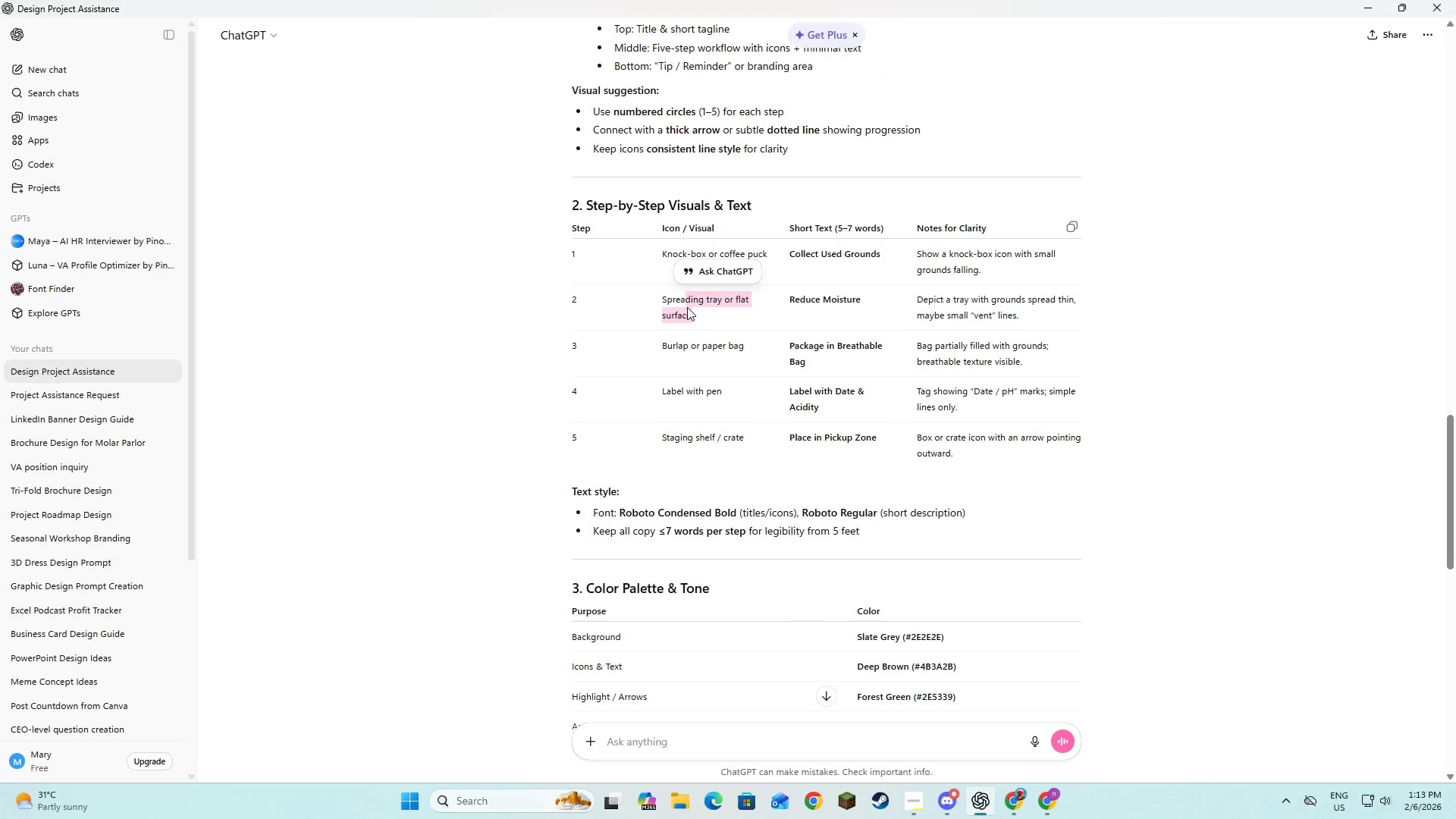 
left_click([687, 307])
 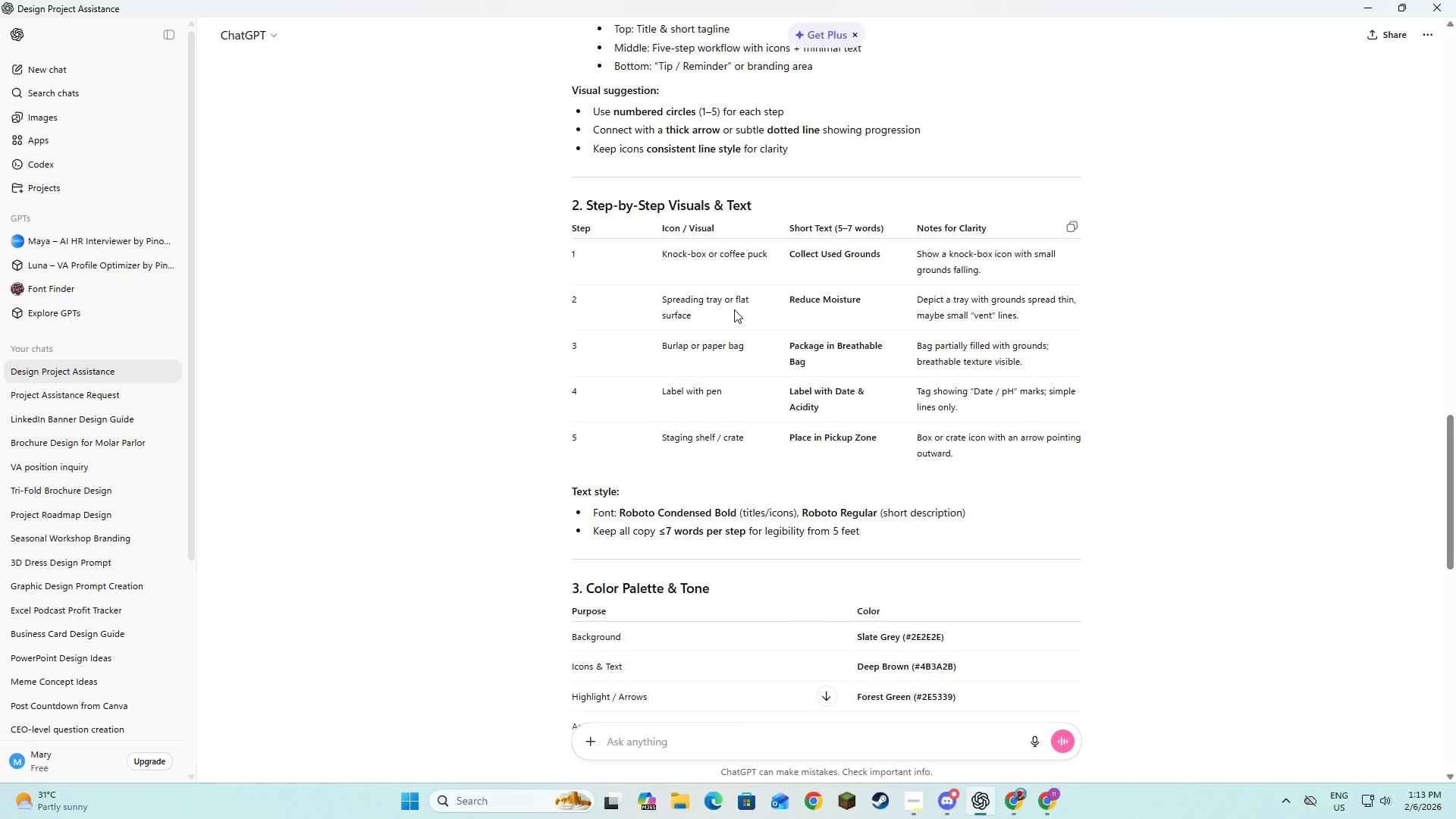 
wait(6.69)
 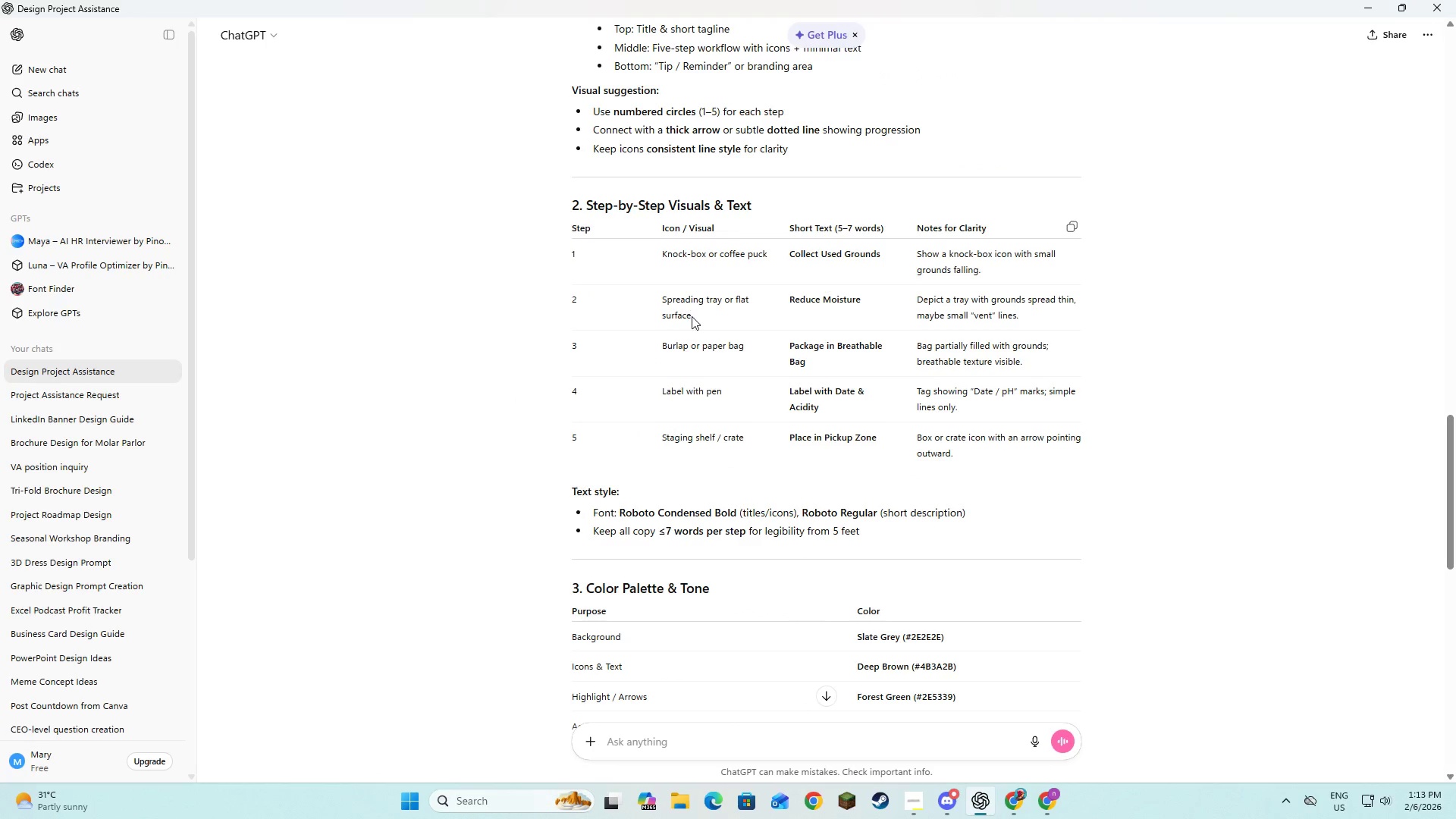 
left_click([736, 356])
 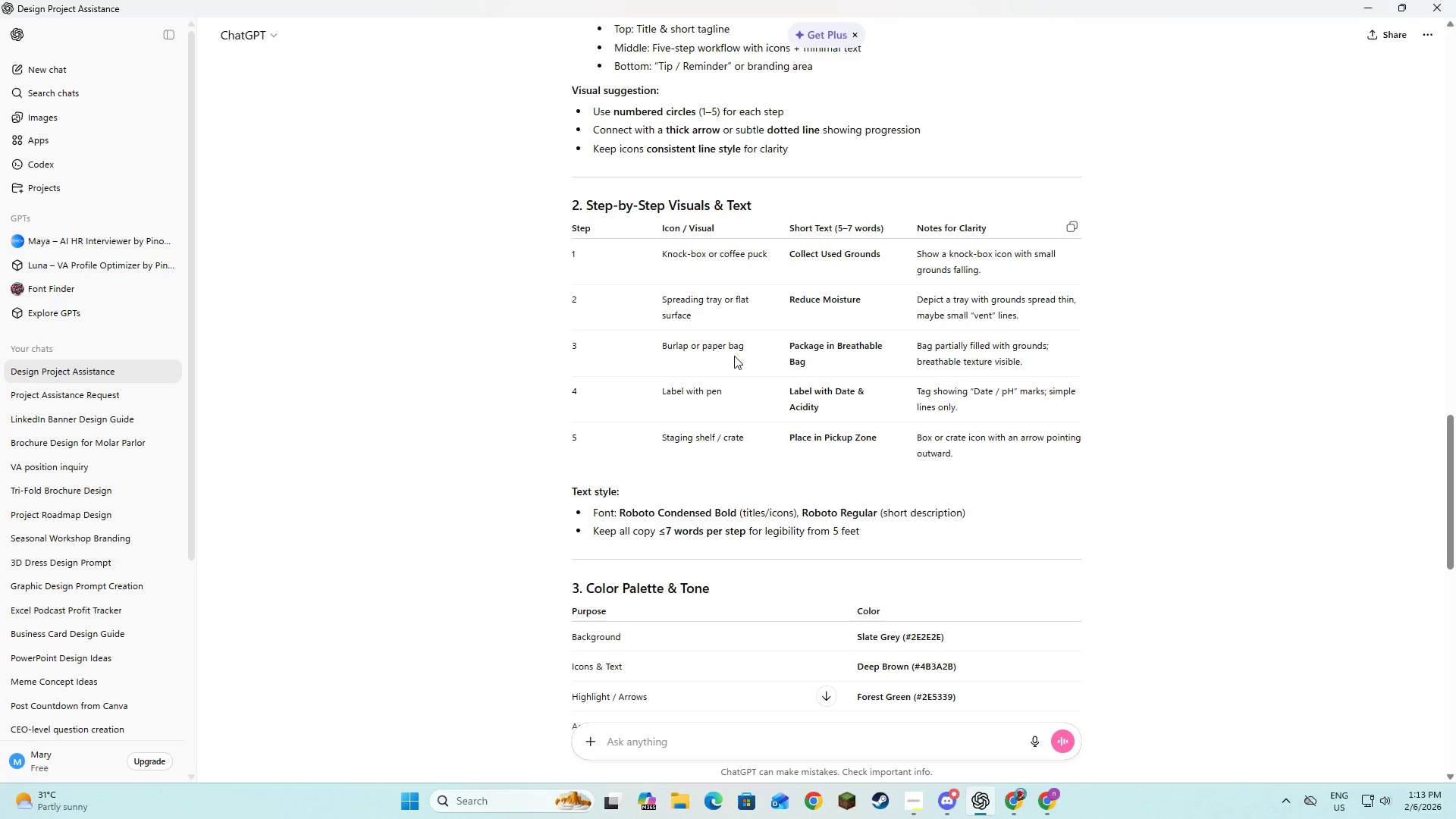 
scroll: coordinate [734, 356], scroll_direction: up, amount: 4.0
 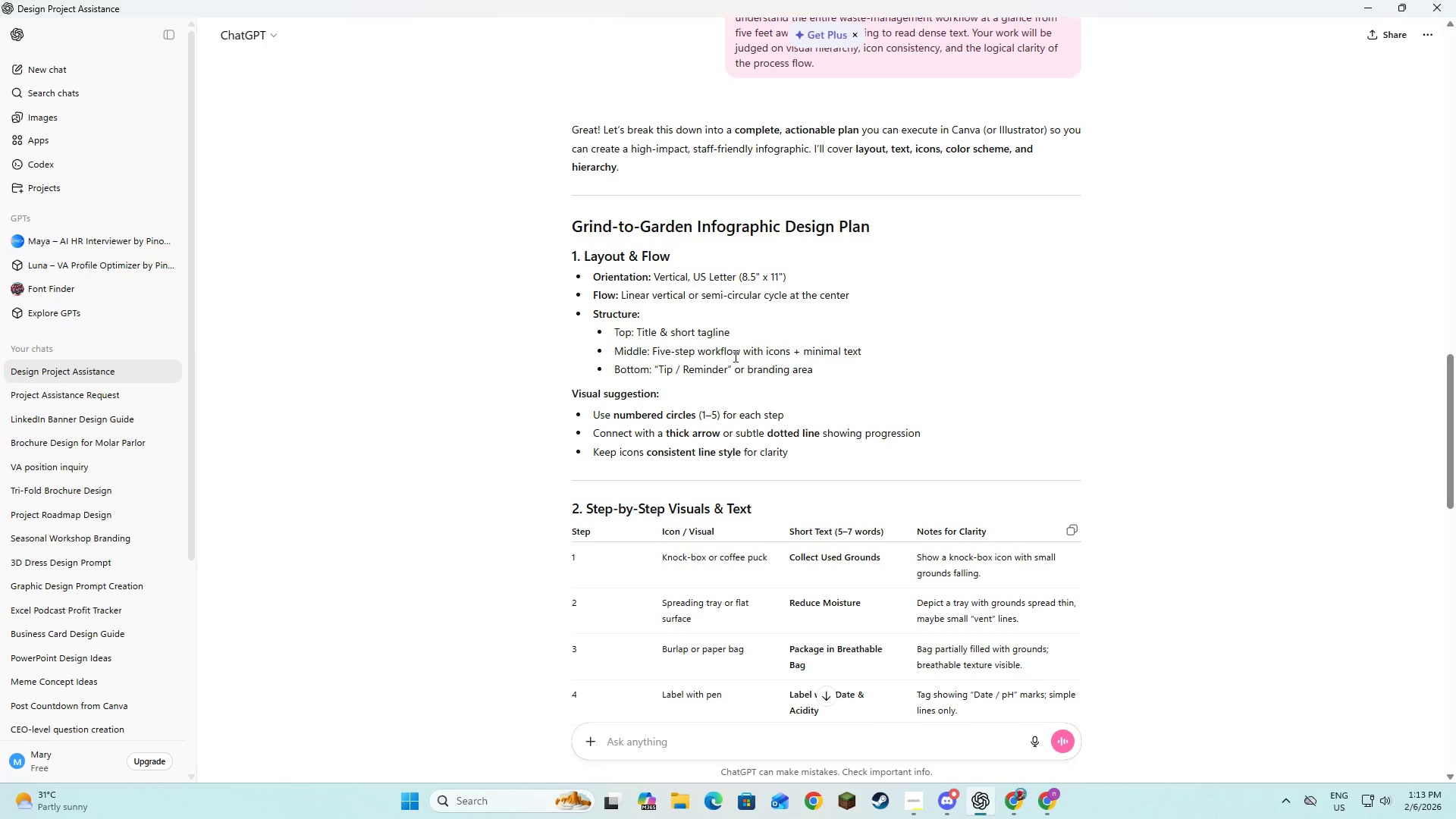 
scroll: coordinate [736, 356], scroll_direction: down, amount: 7.0
 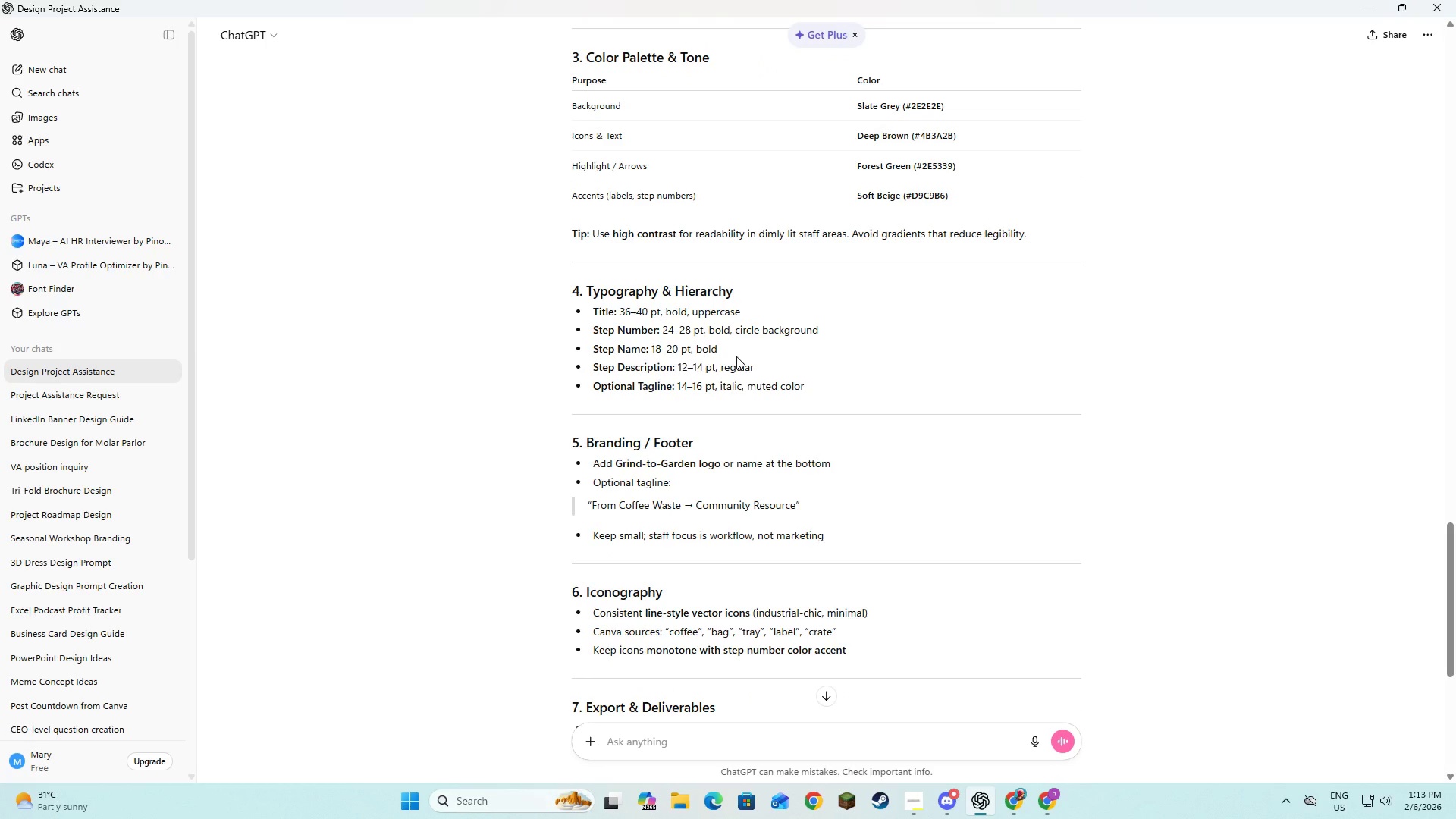 
scroll: coordinate [736, 356], scroll_direction: none, amount: 0.0
 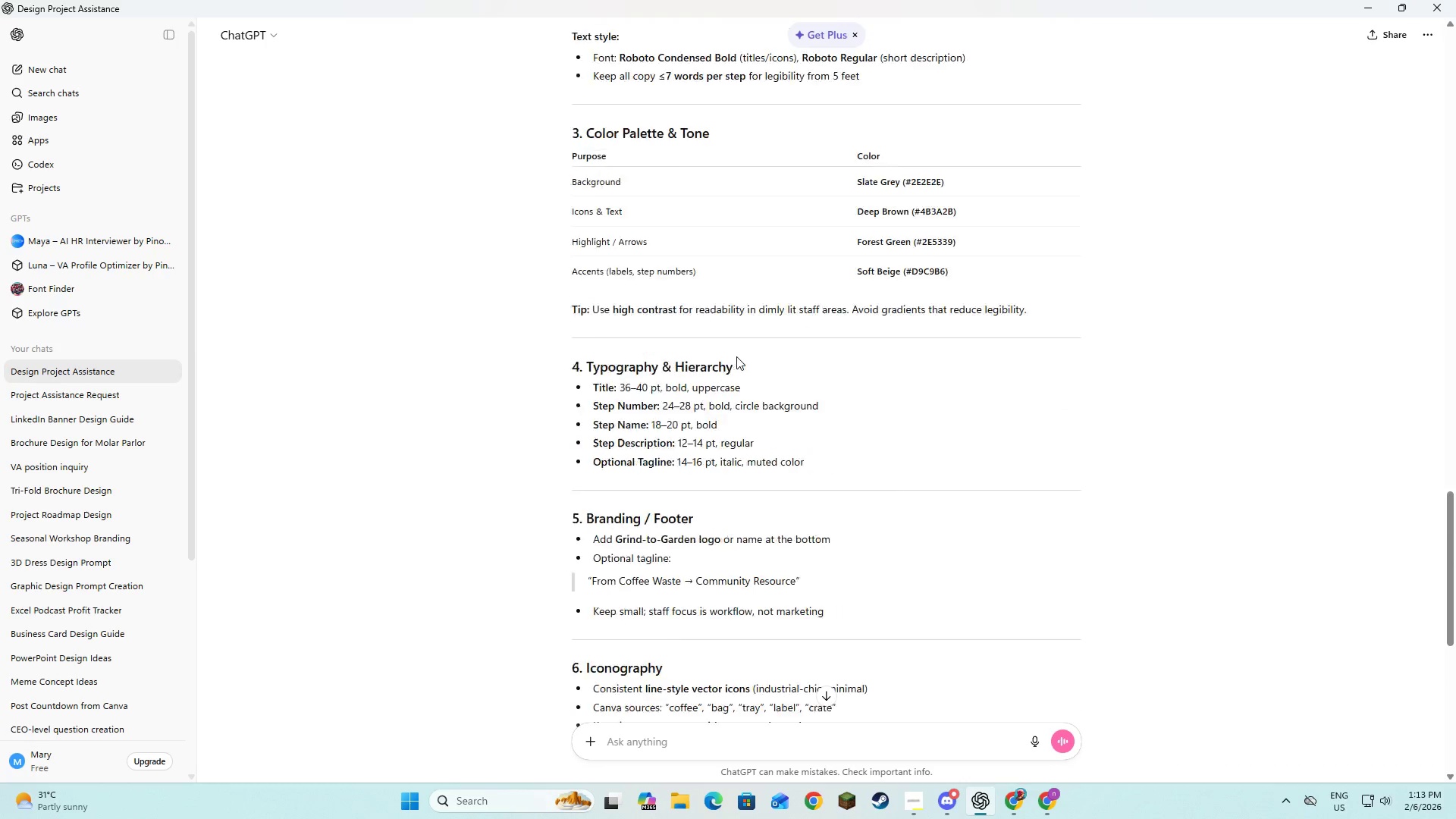 
scroll: coordinate [736, 356], scroll_direction: up, amount: 9.0
 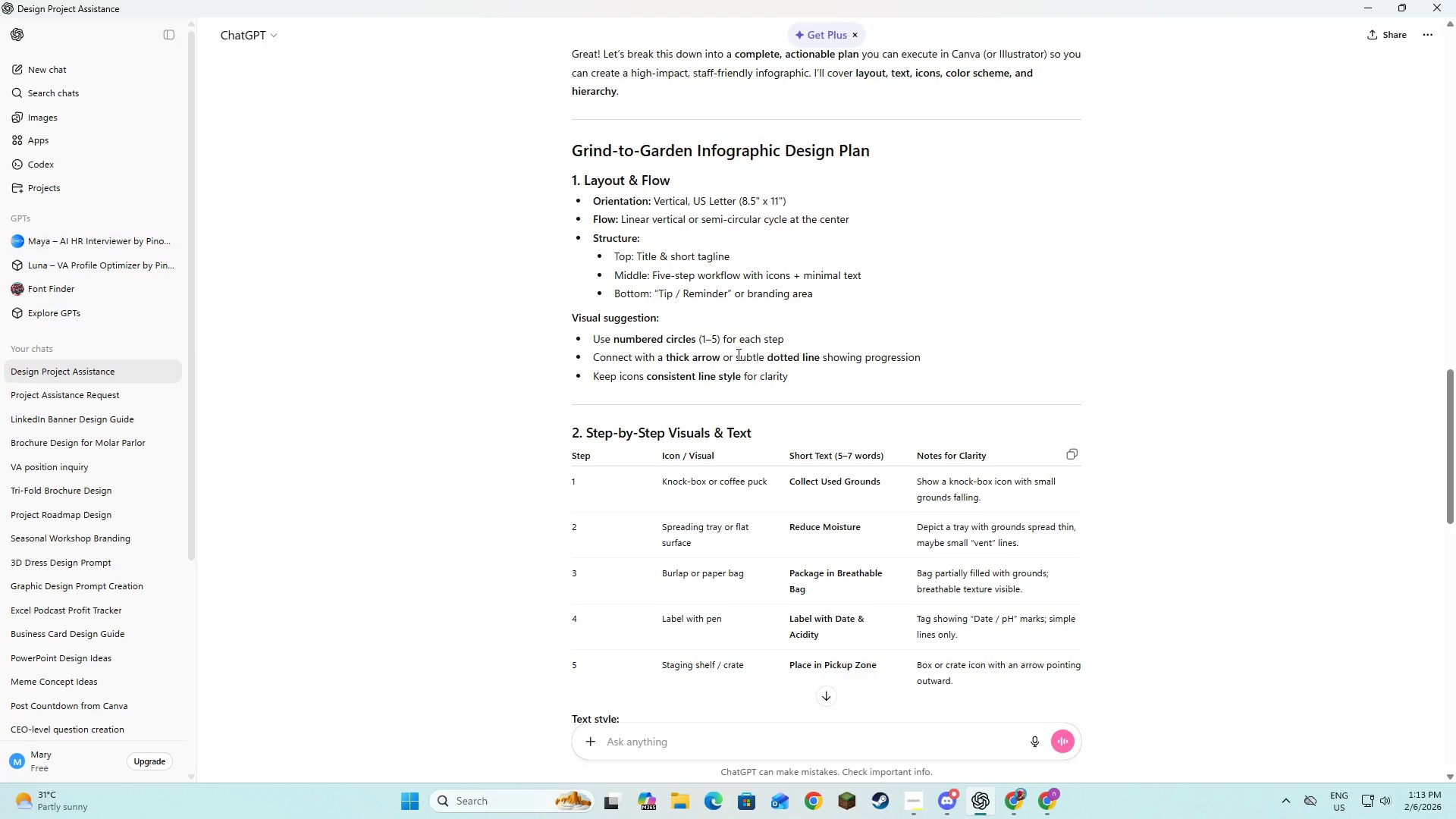 
scroll: coordinate [735, 360], scroll_direction: down, amount: 5.0
 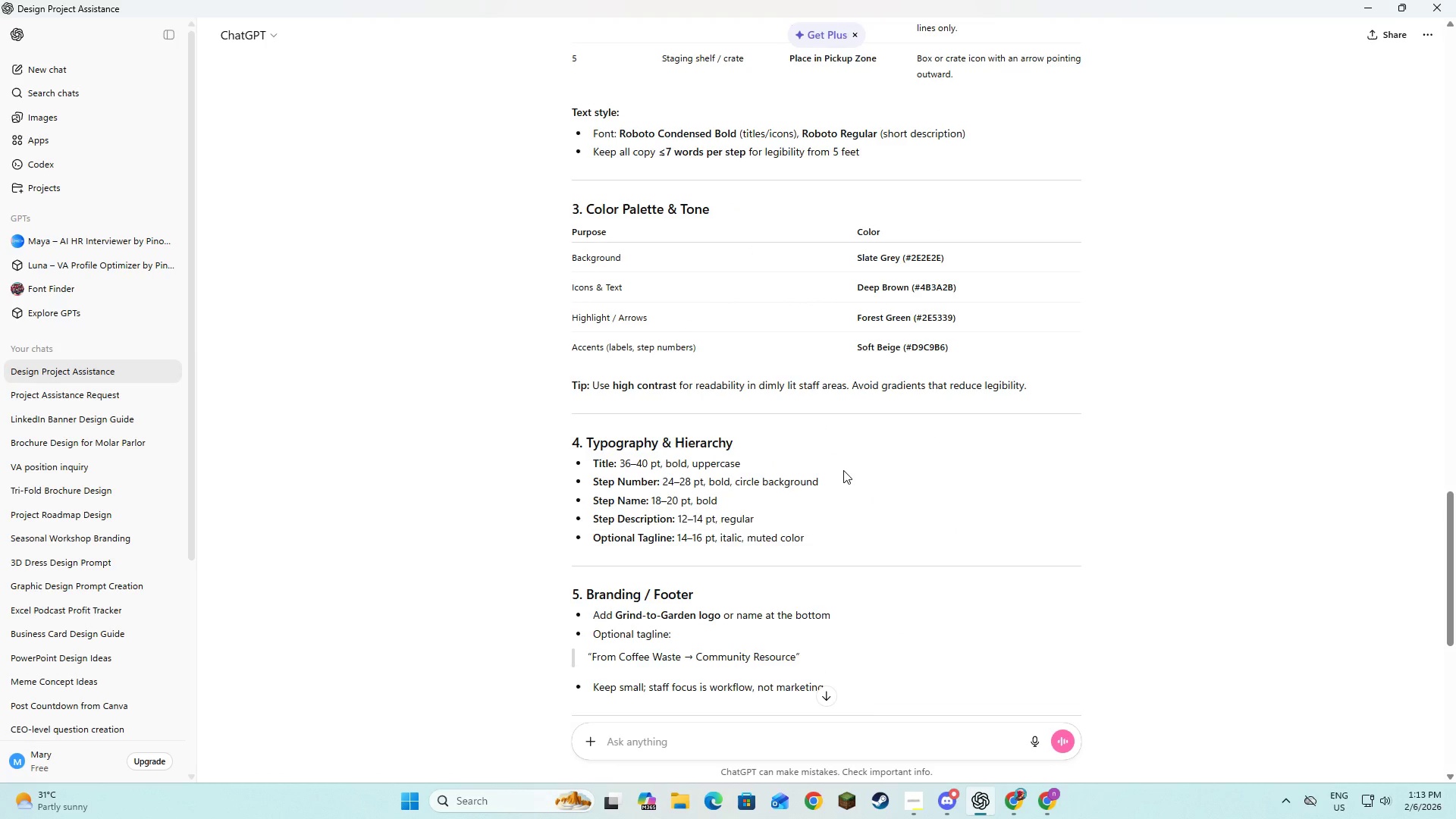 
wait(7.77)
 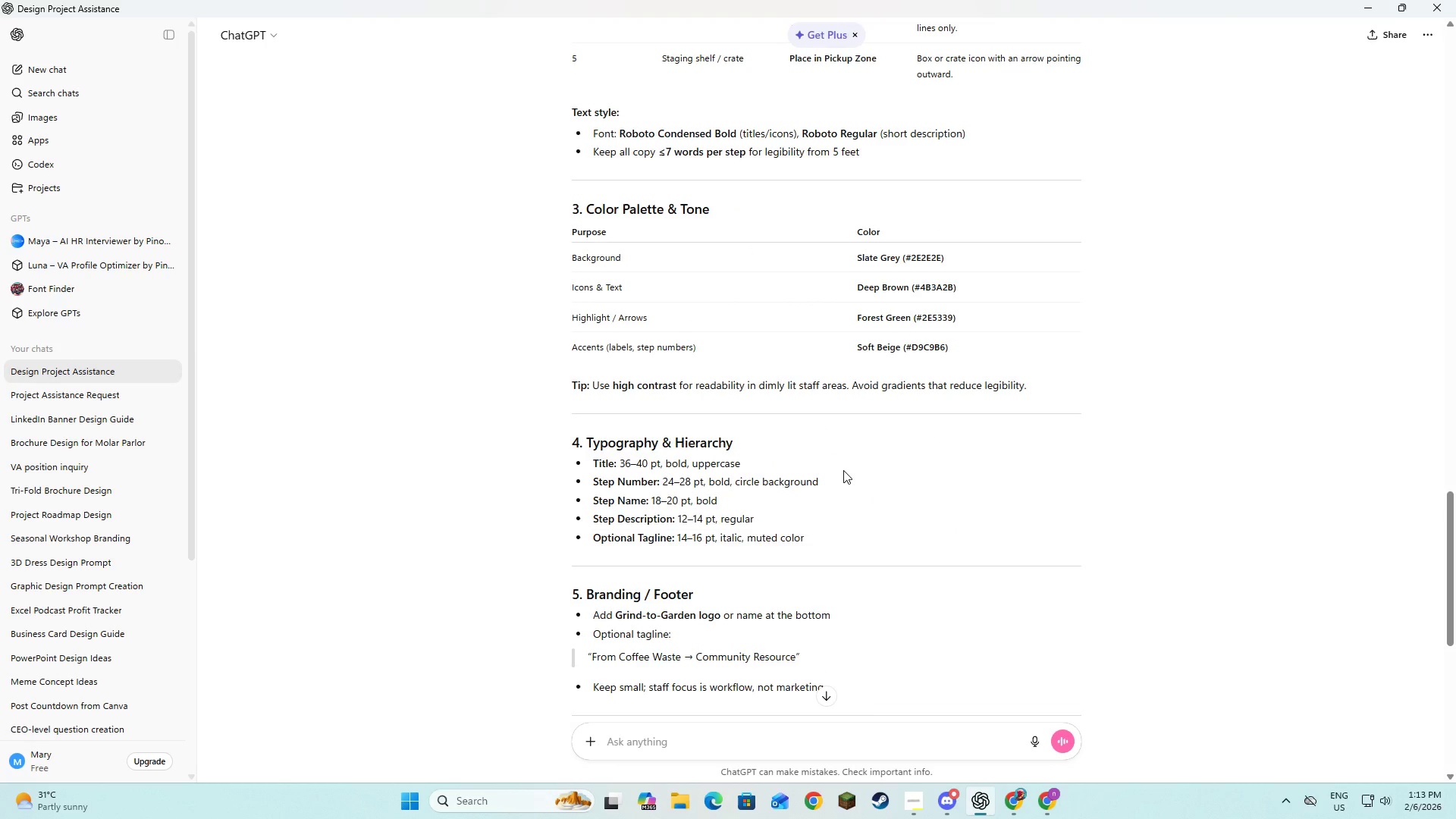 
scroll: coordinate [770, 472], scroll_direction: down, amount: 3.0
 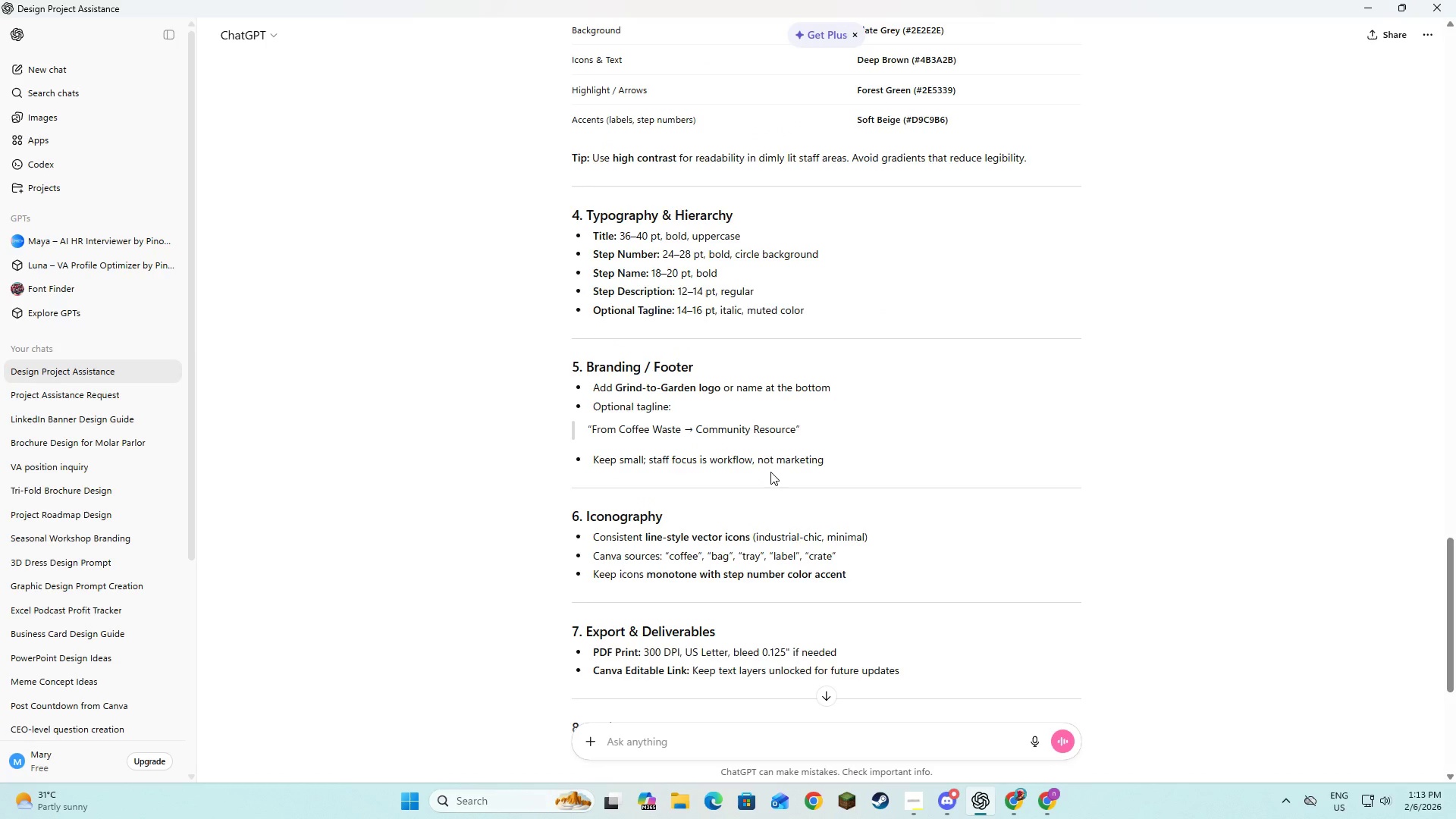 
scroll: coordinate [770, 472], scroll_direction: up, amount: 7.0
 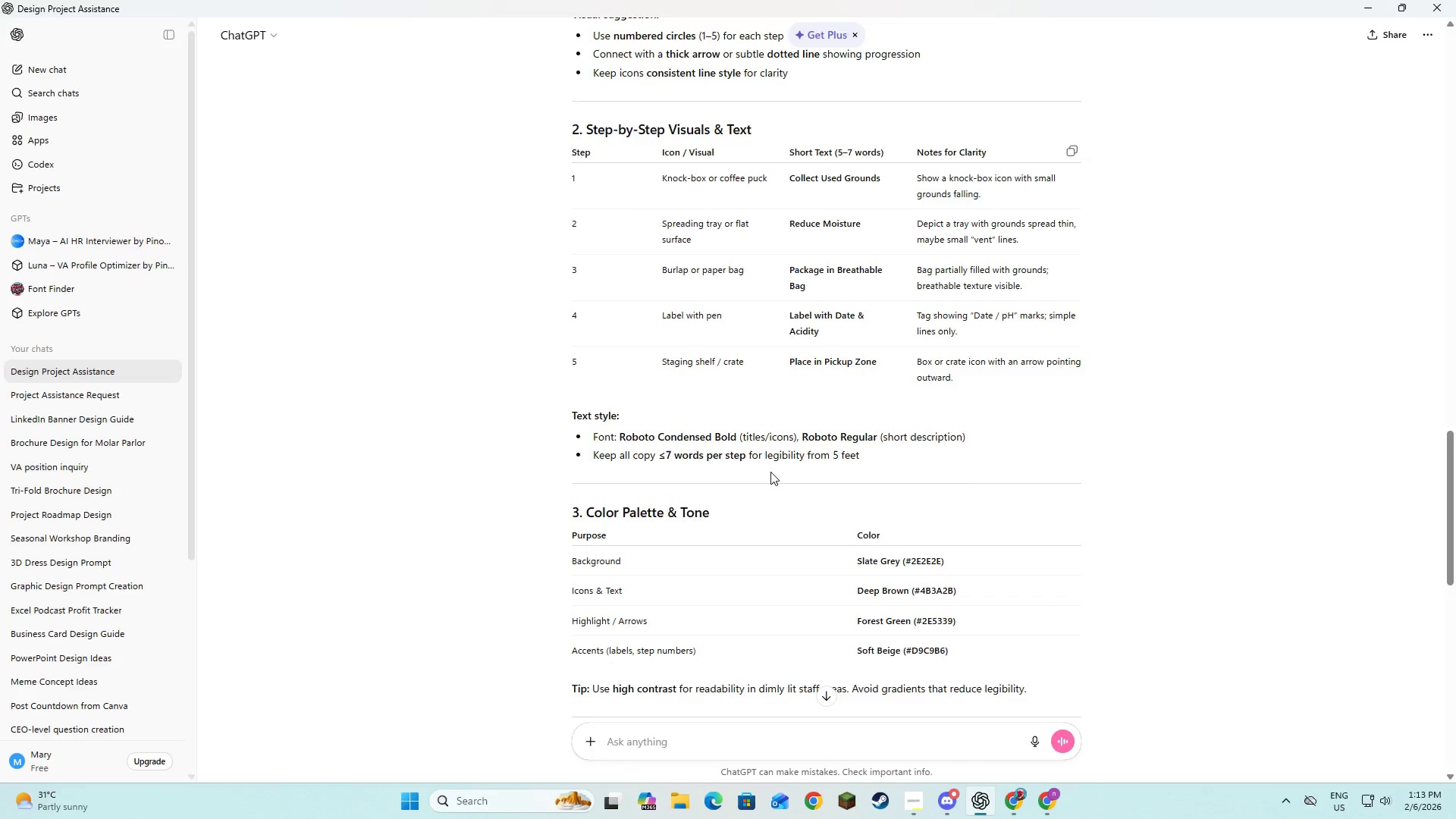 
key(Alt+AltLeft)
 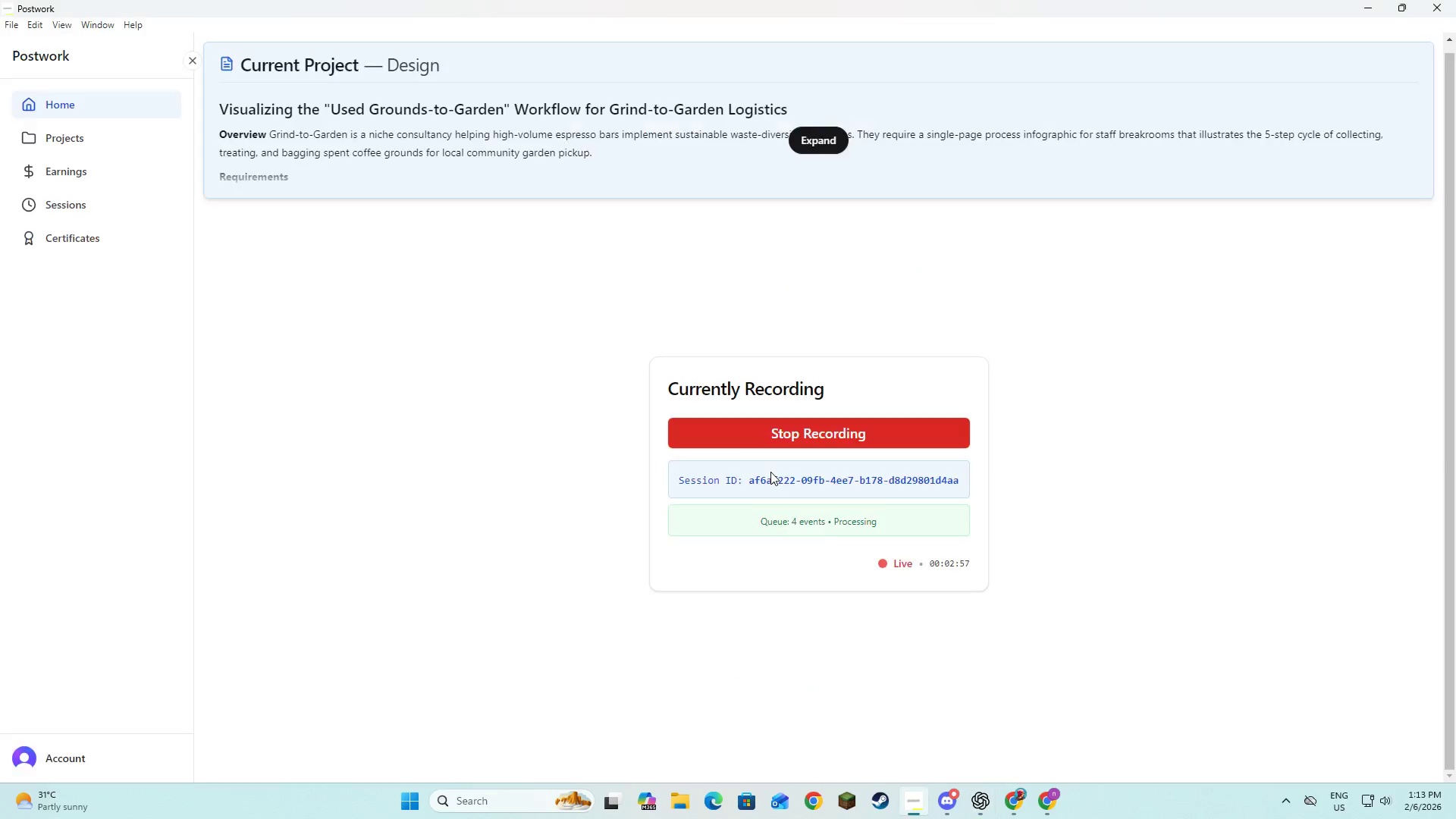 
key(Alt+Tab)